 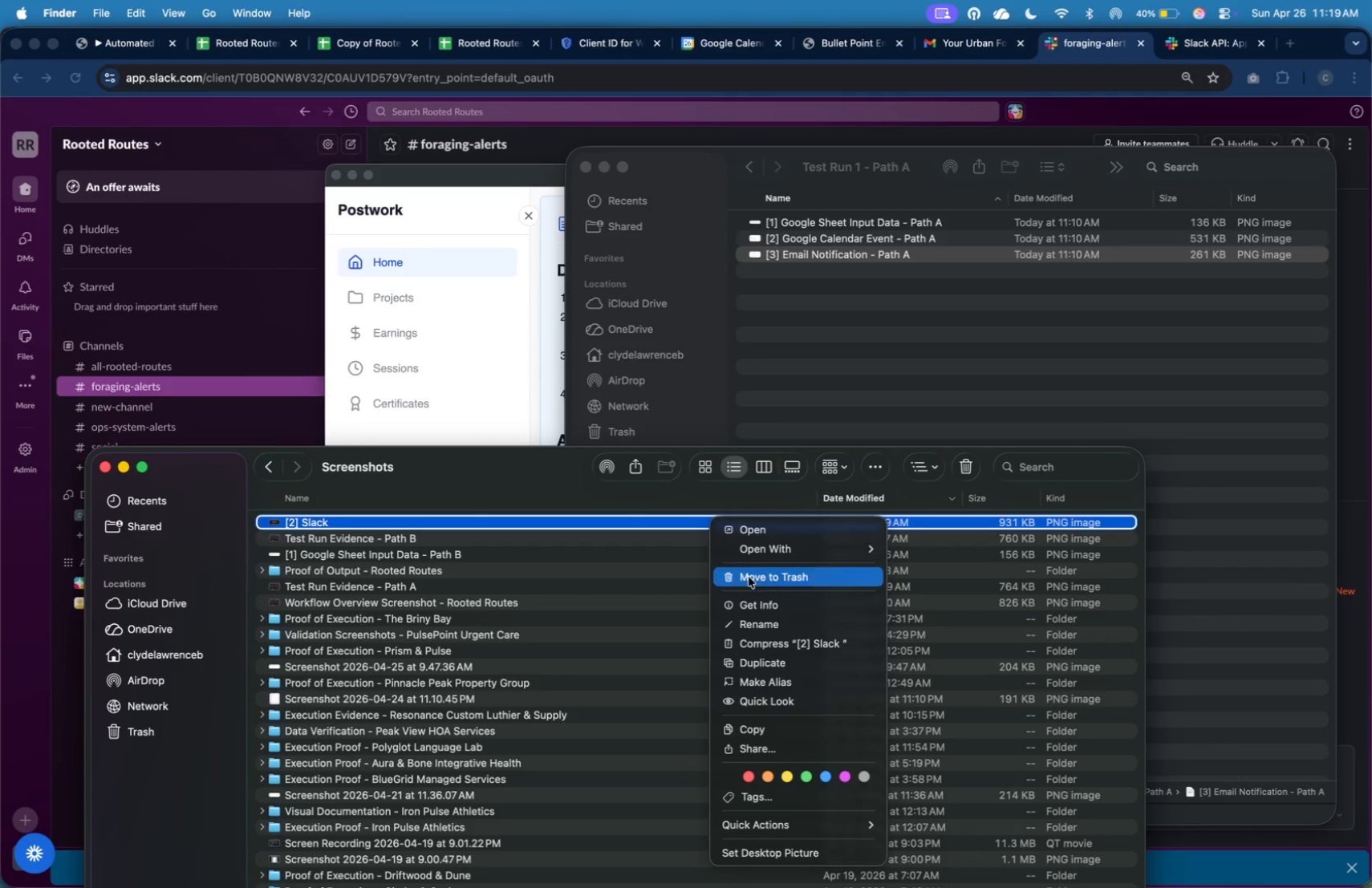 
key(ArrowRight)
 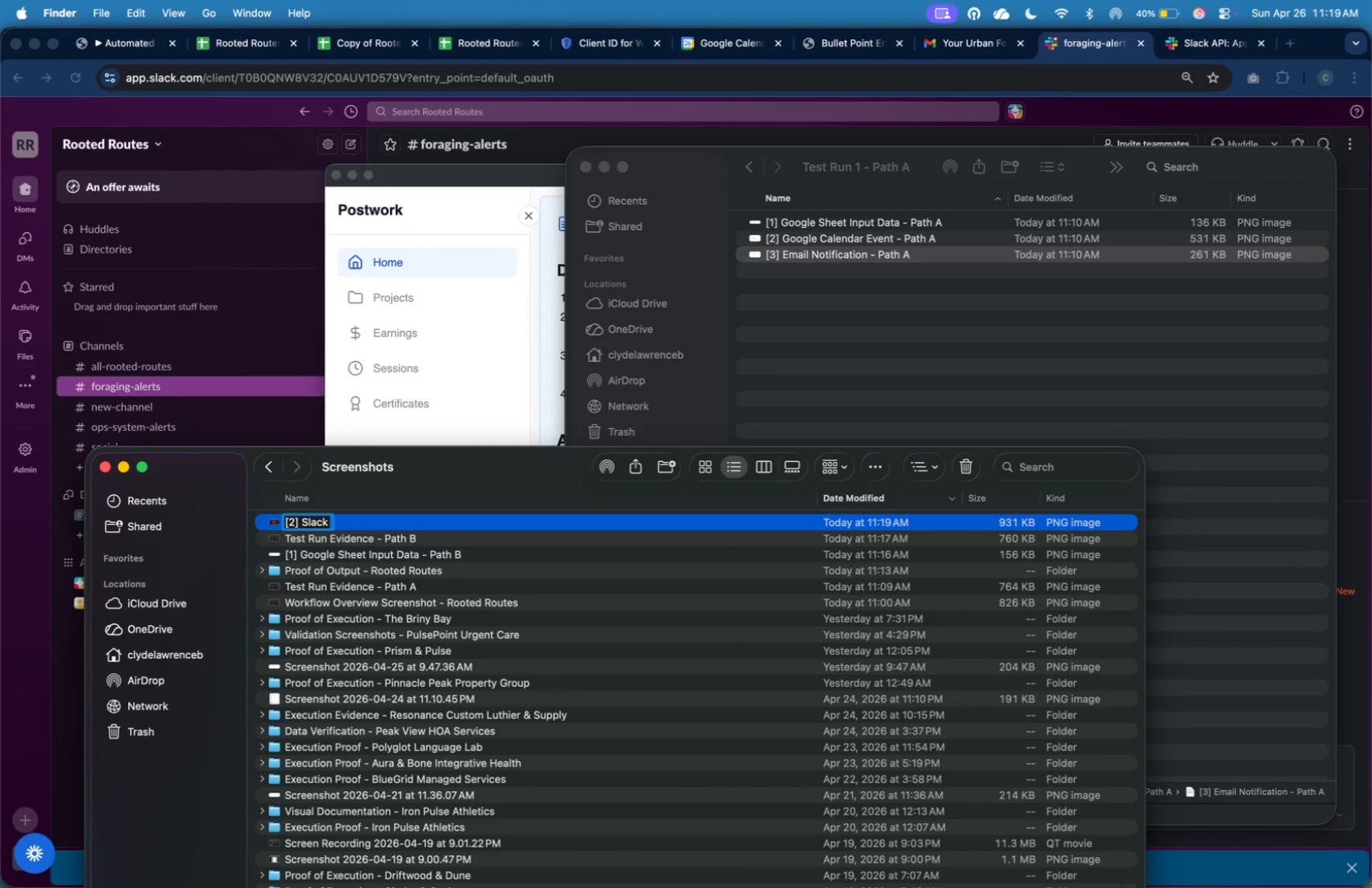 
type(Alert - Path B)
 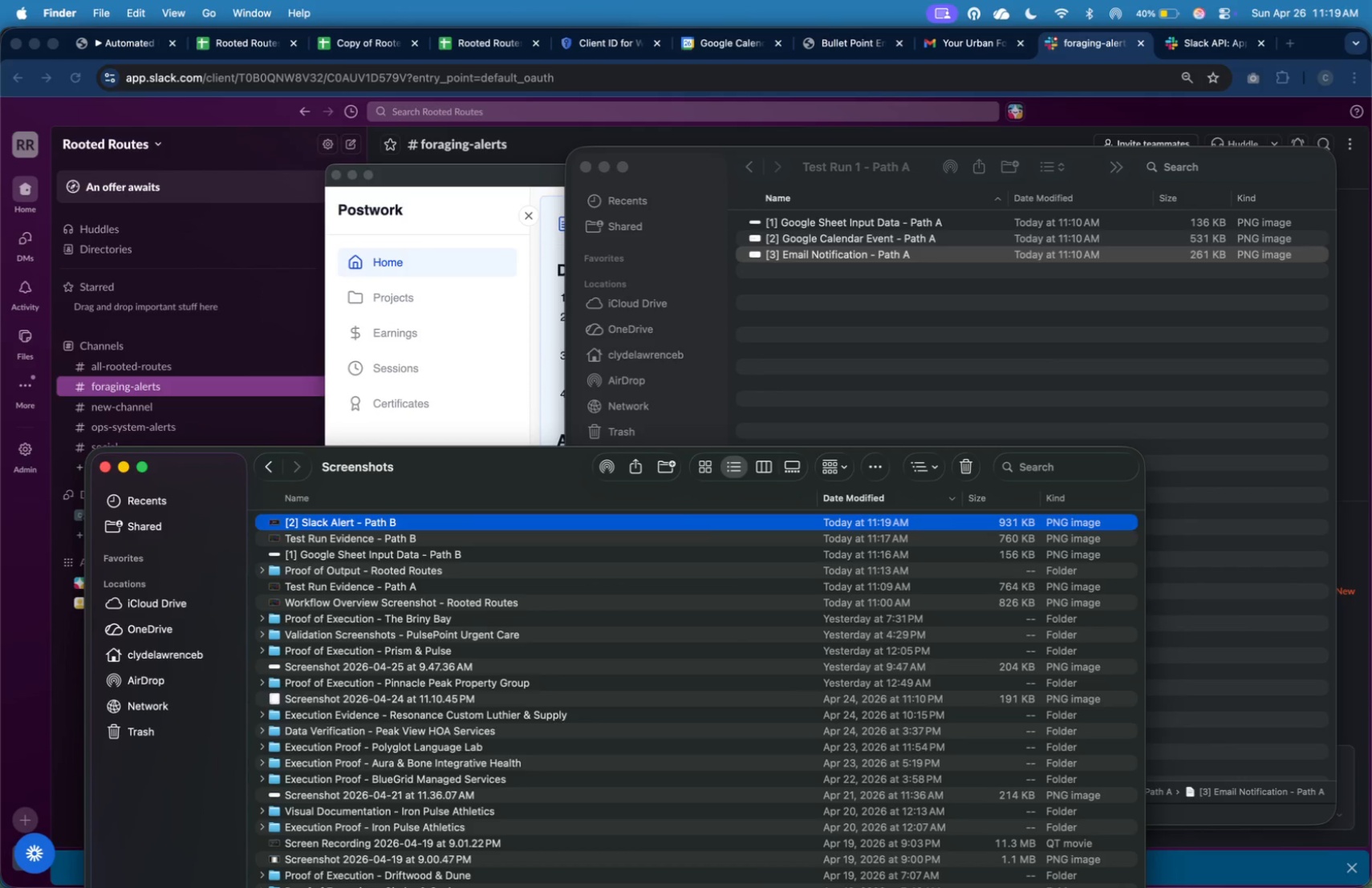 
key(Enter)
 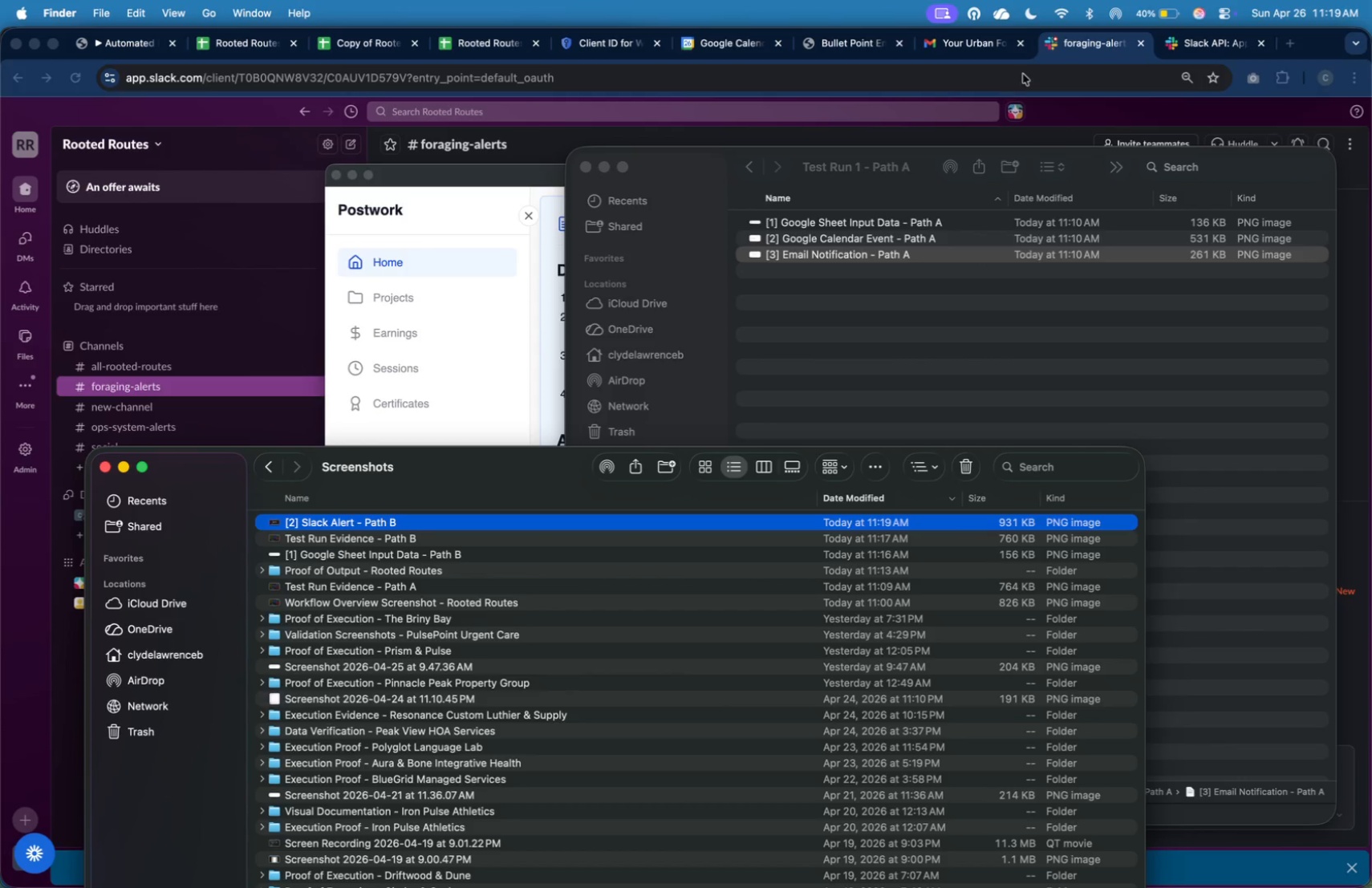 
left_click([979, 43])
 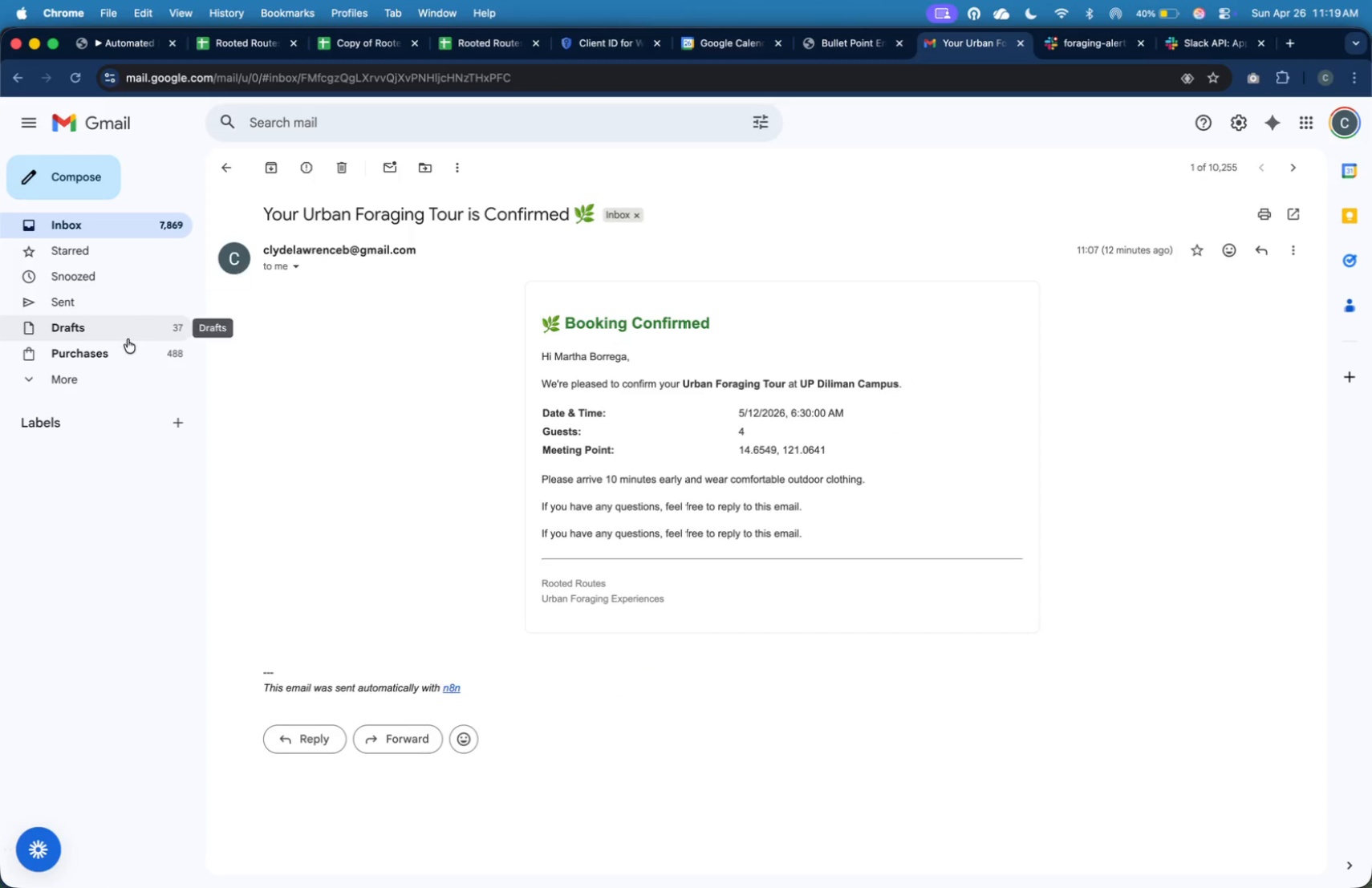 
left_click([130, 331])
 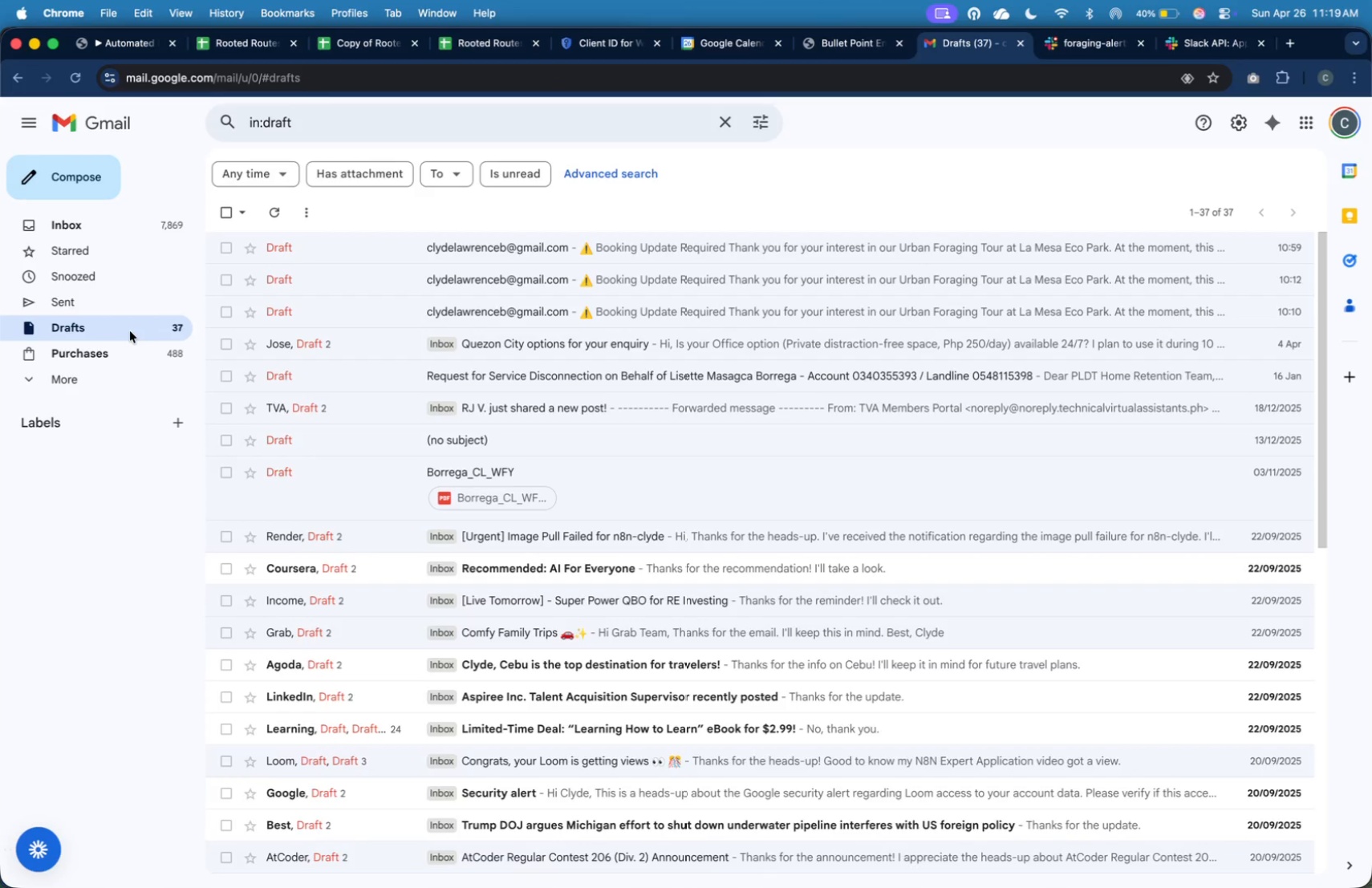 
left_click([130, 331])
 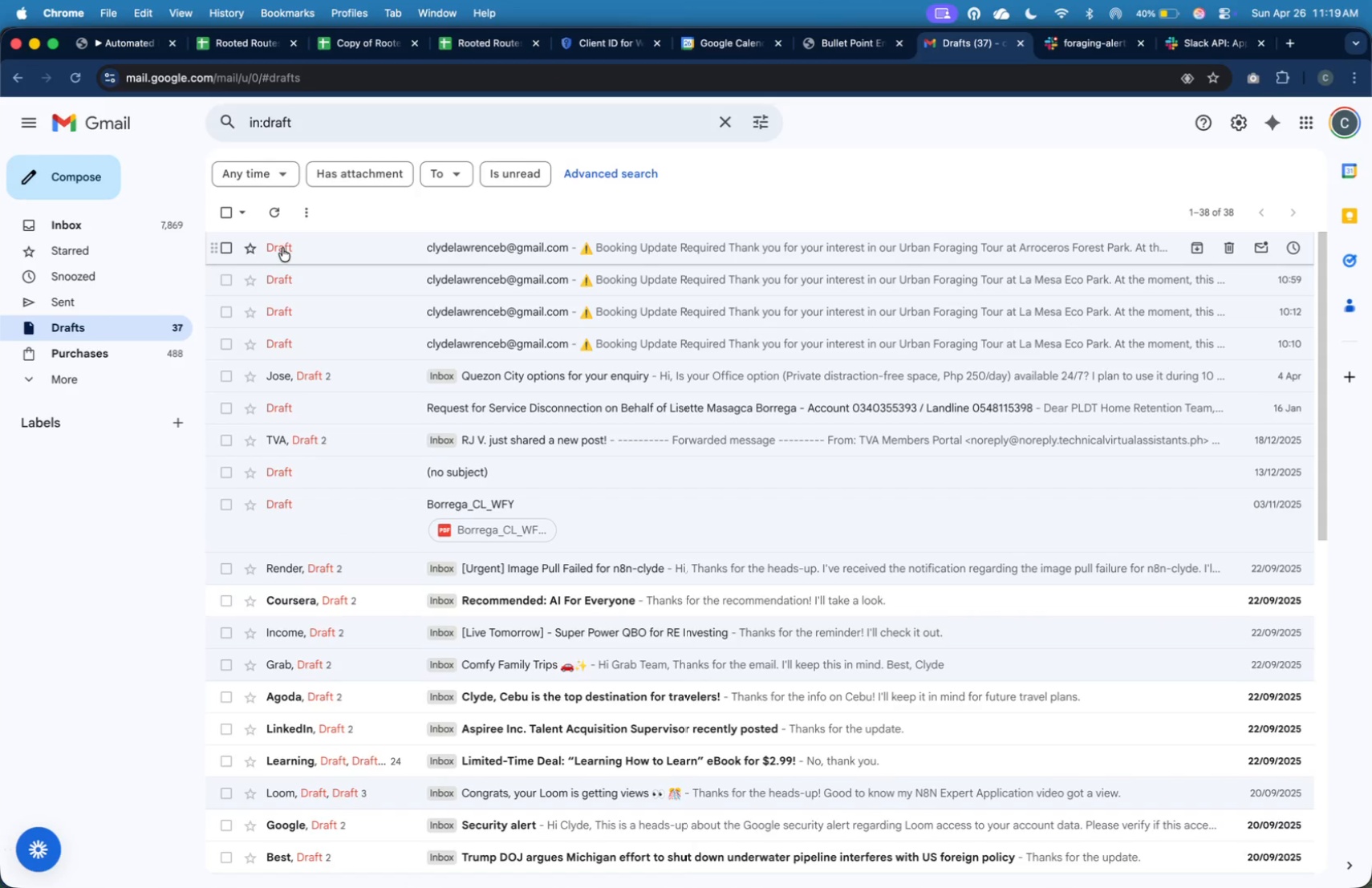 
left_click([325, 245])
 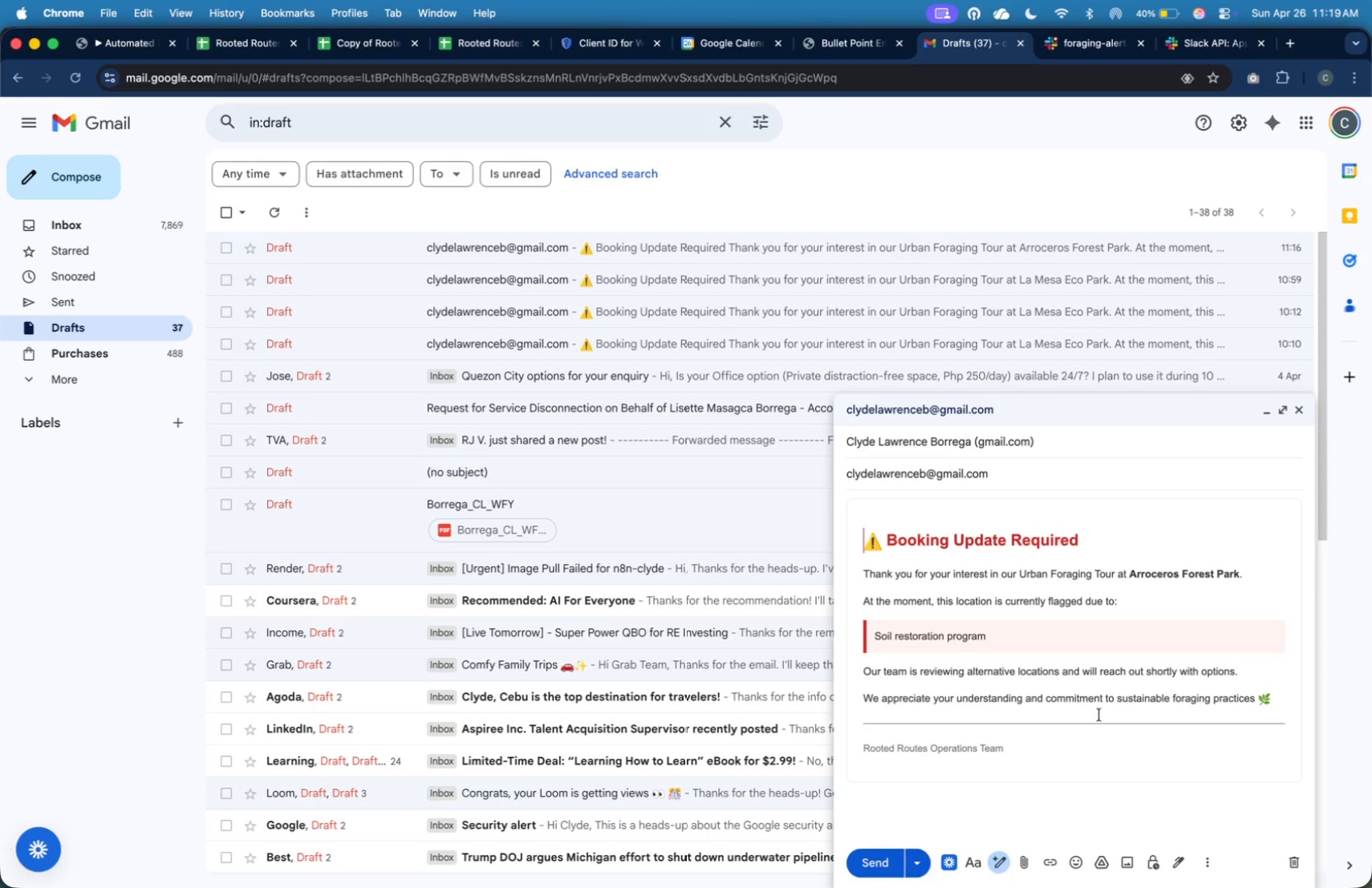 
wait(5.33)
 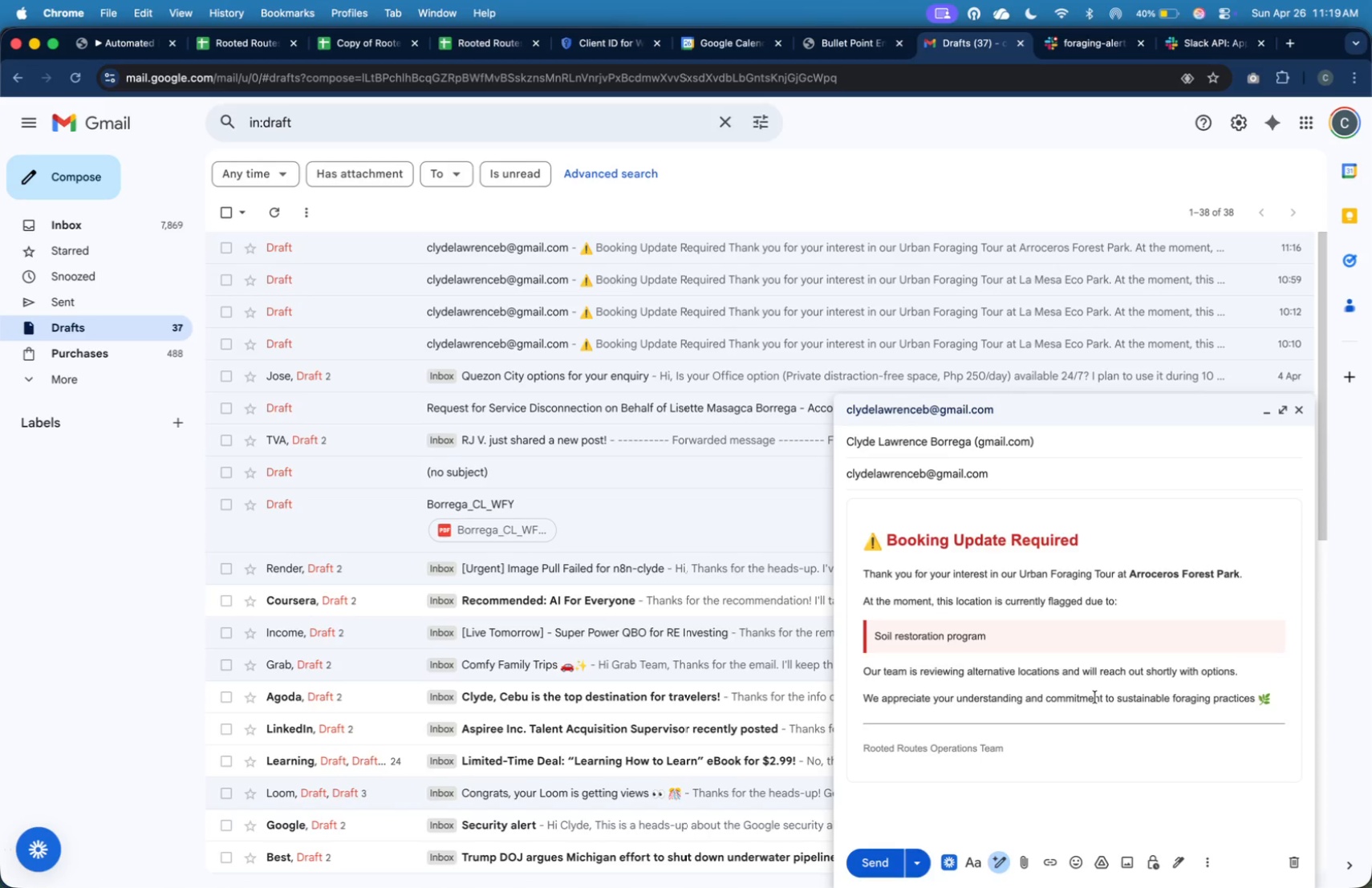 
key(Meta+Shift+4)
 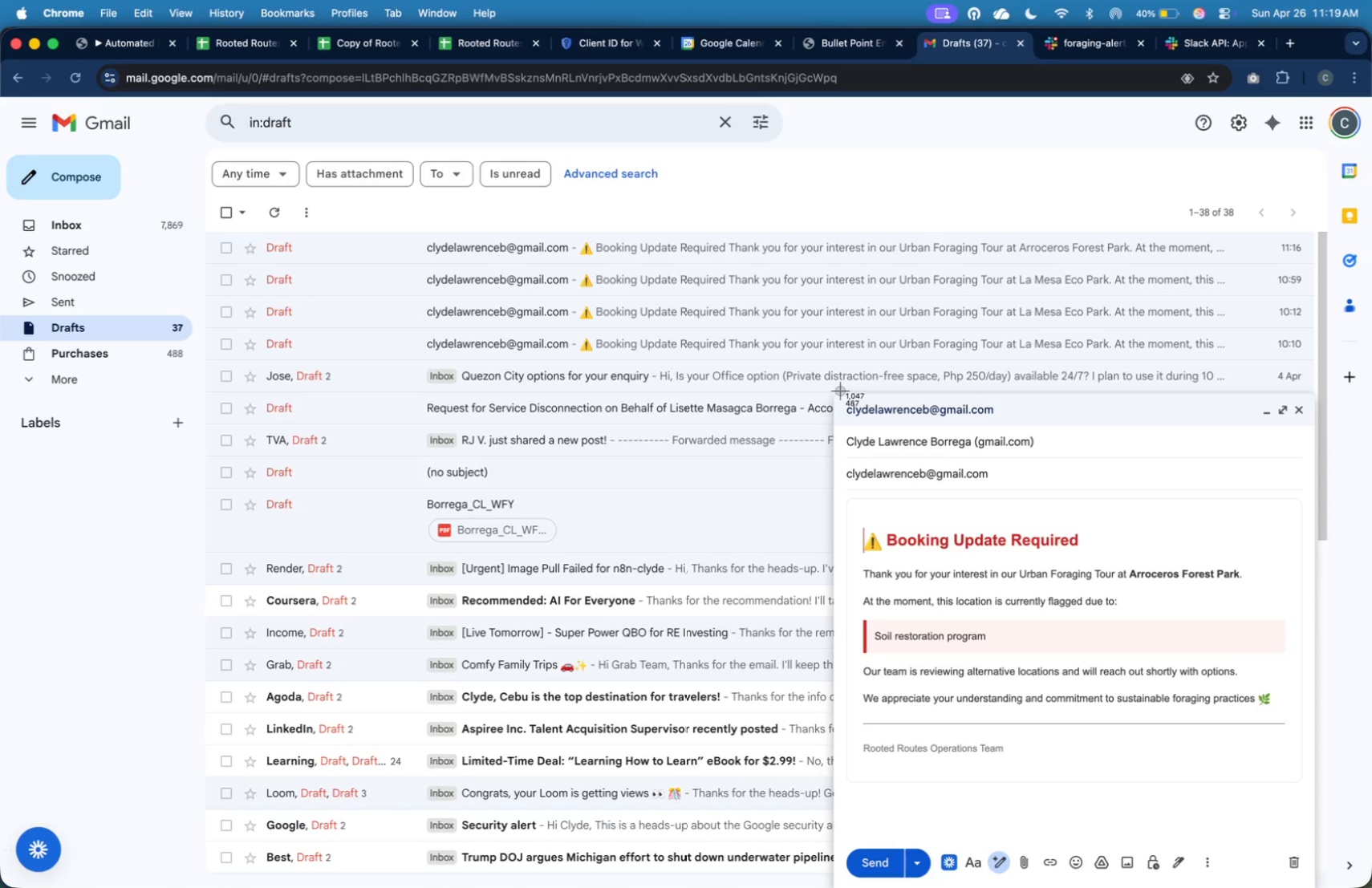 
left_click([829, 388])
 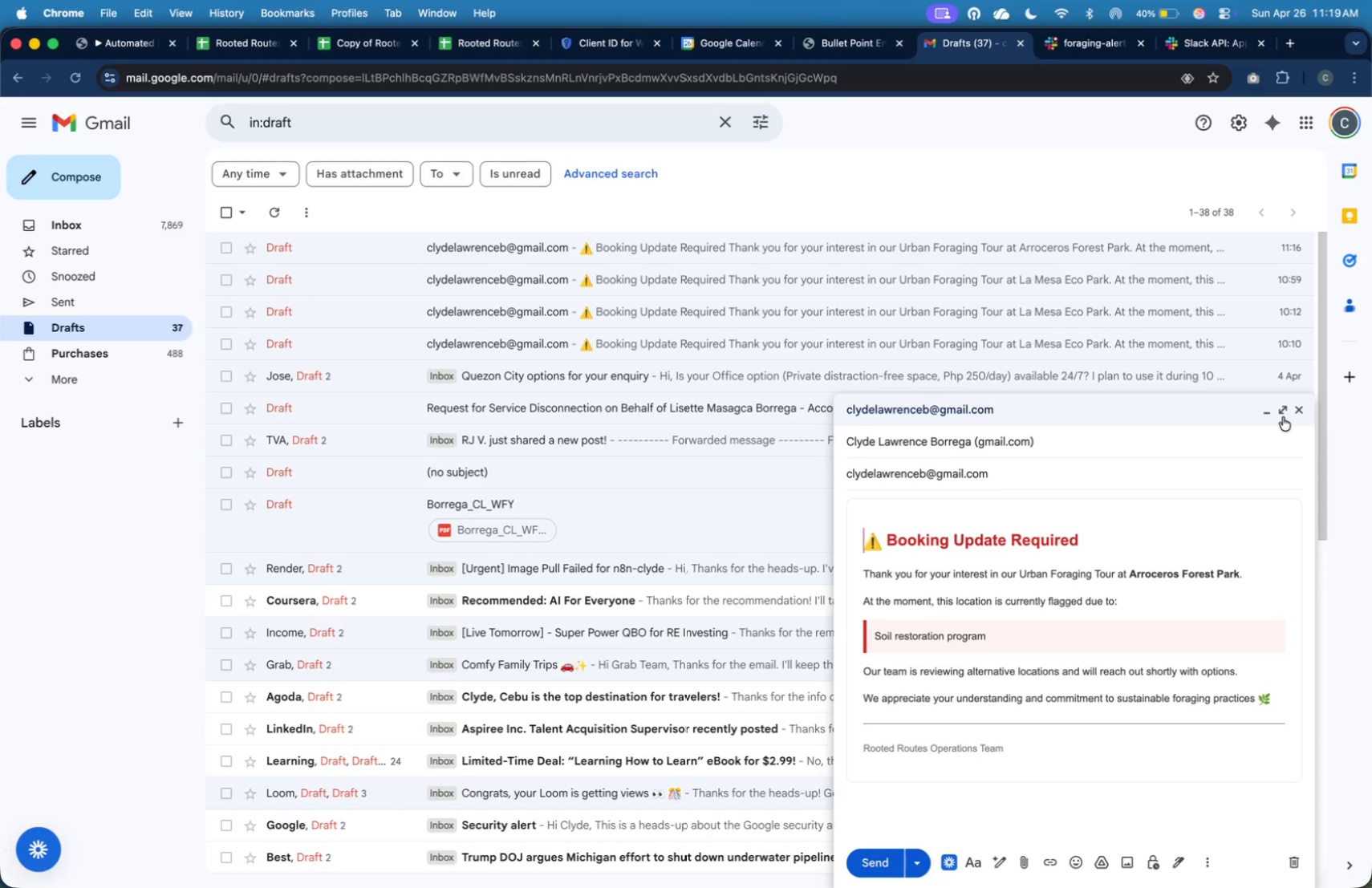 
left_click([1283, 413])
 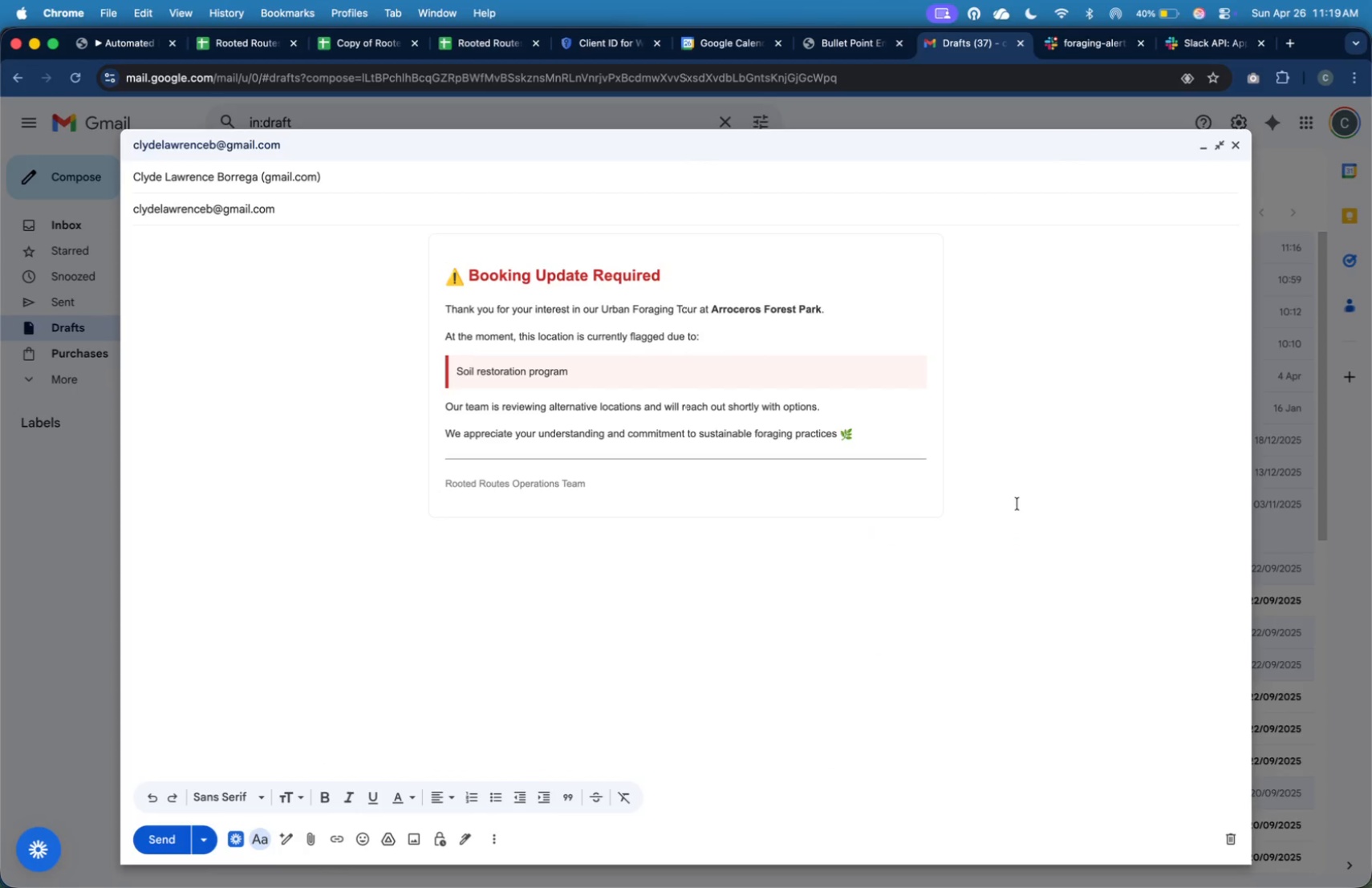 
key(Meta+Shift+4)
 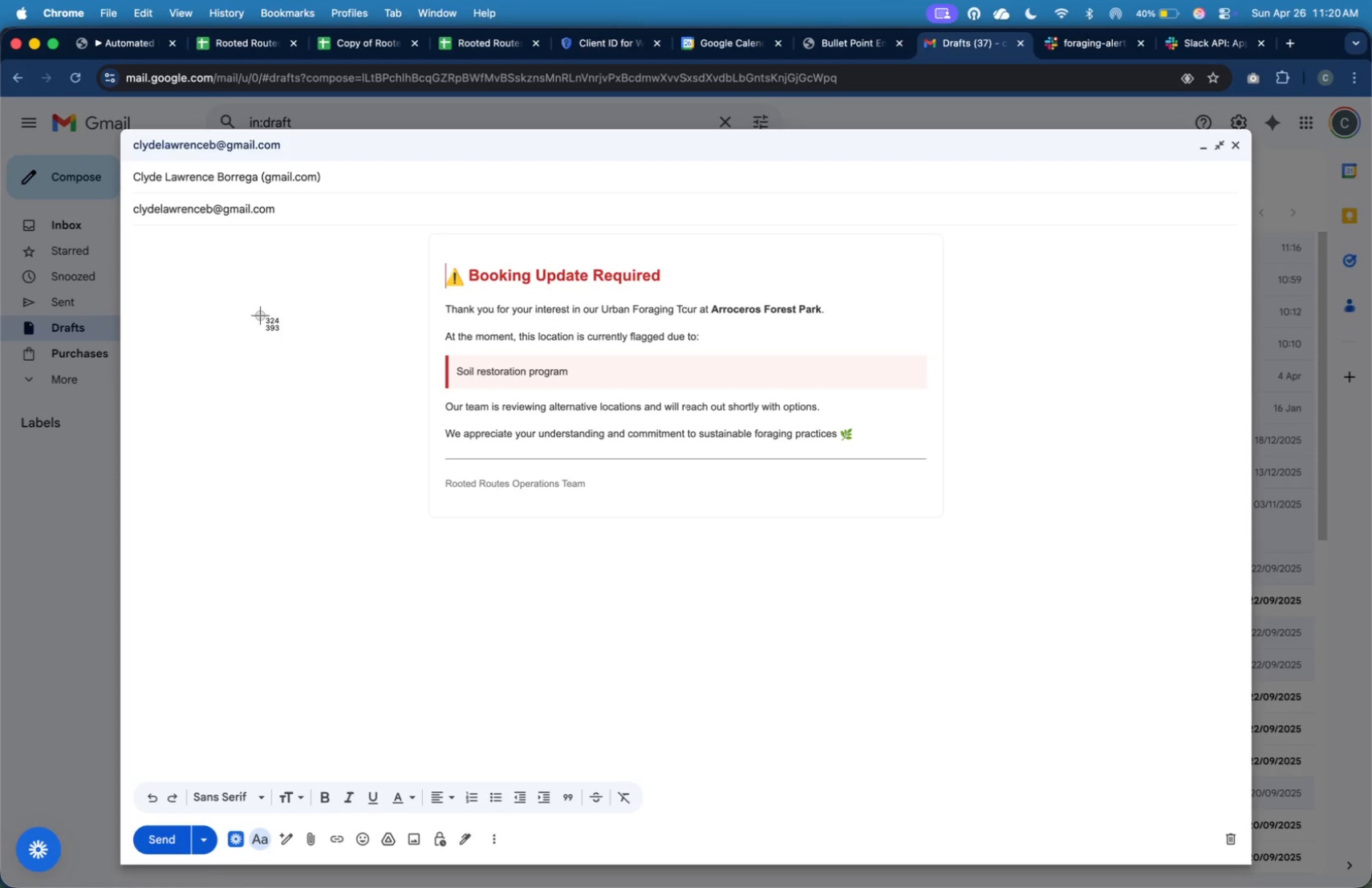 
wait(5.82)
 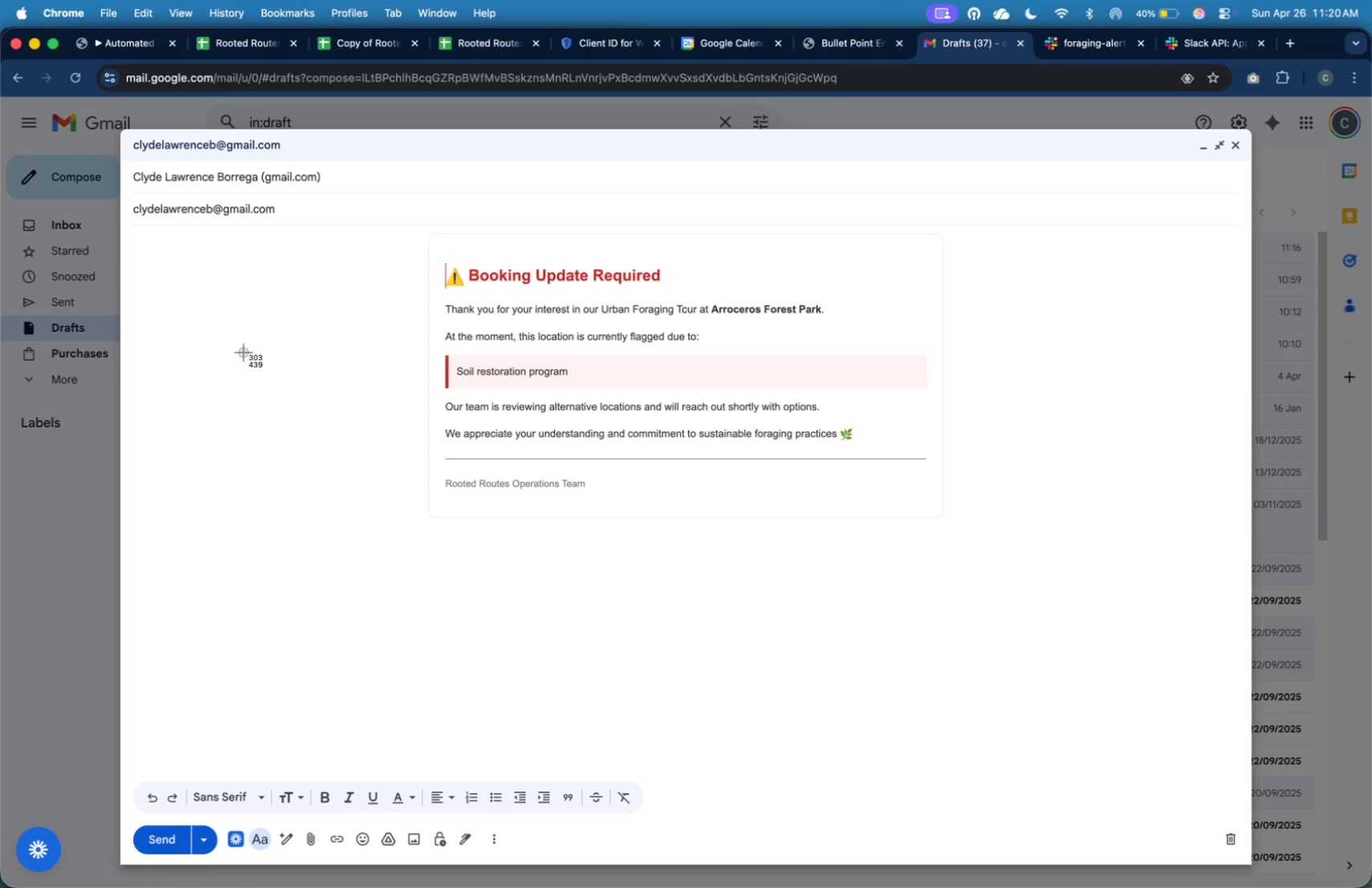 
left_click([360, 536])
 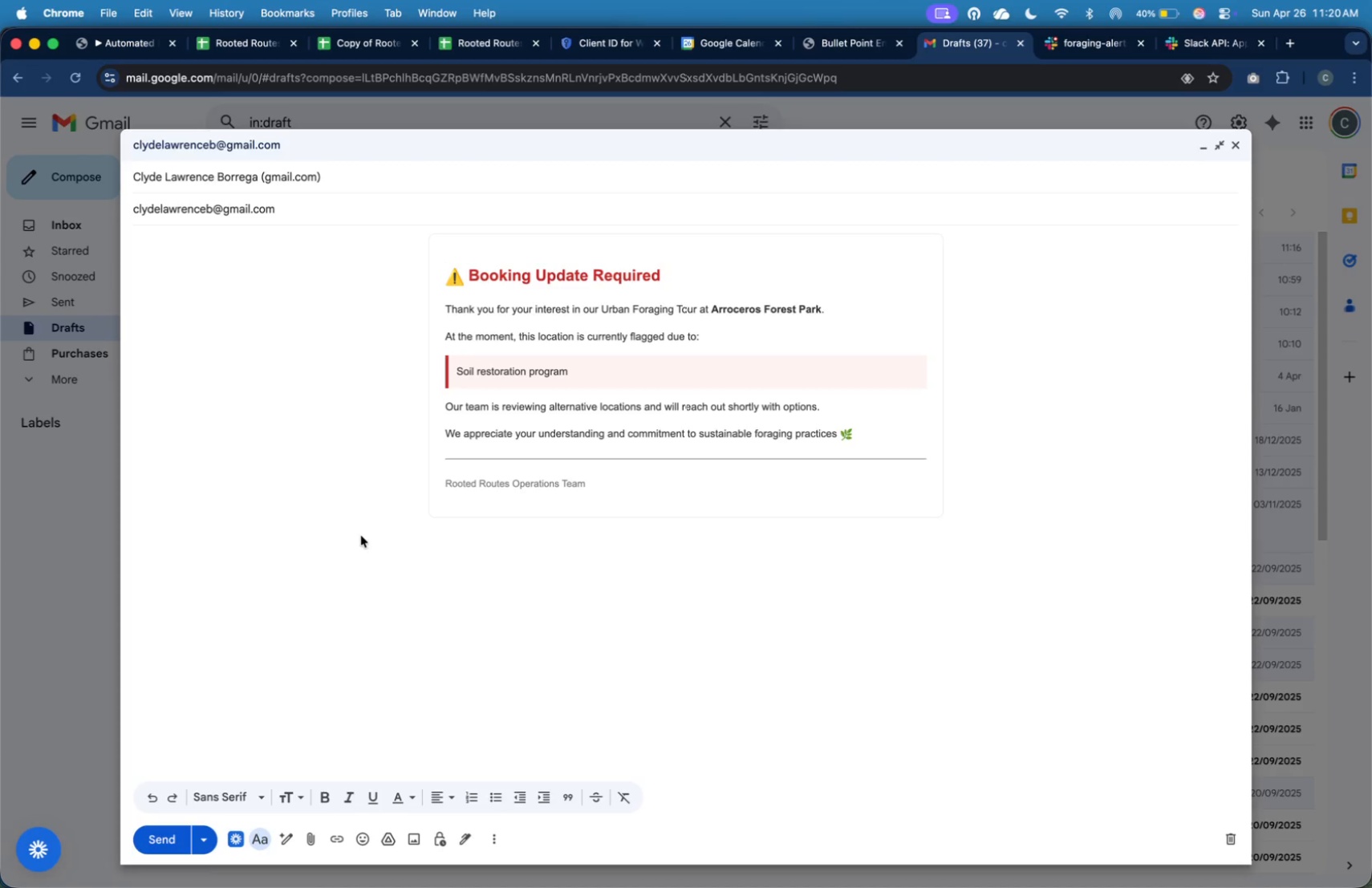 
key(Meta+Shift+4)
 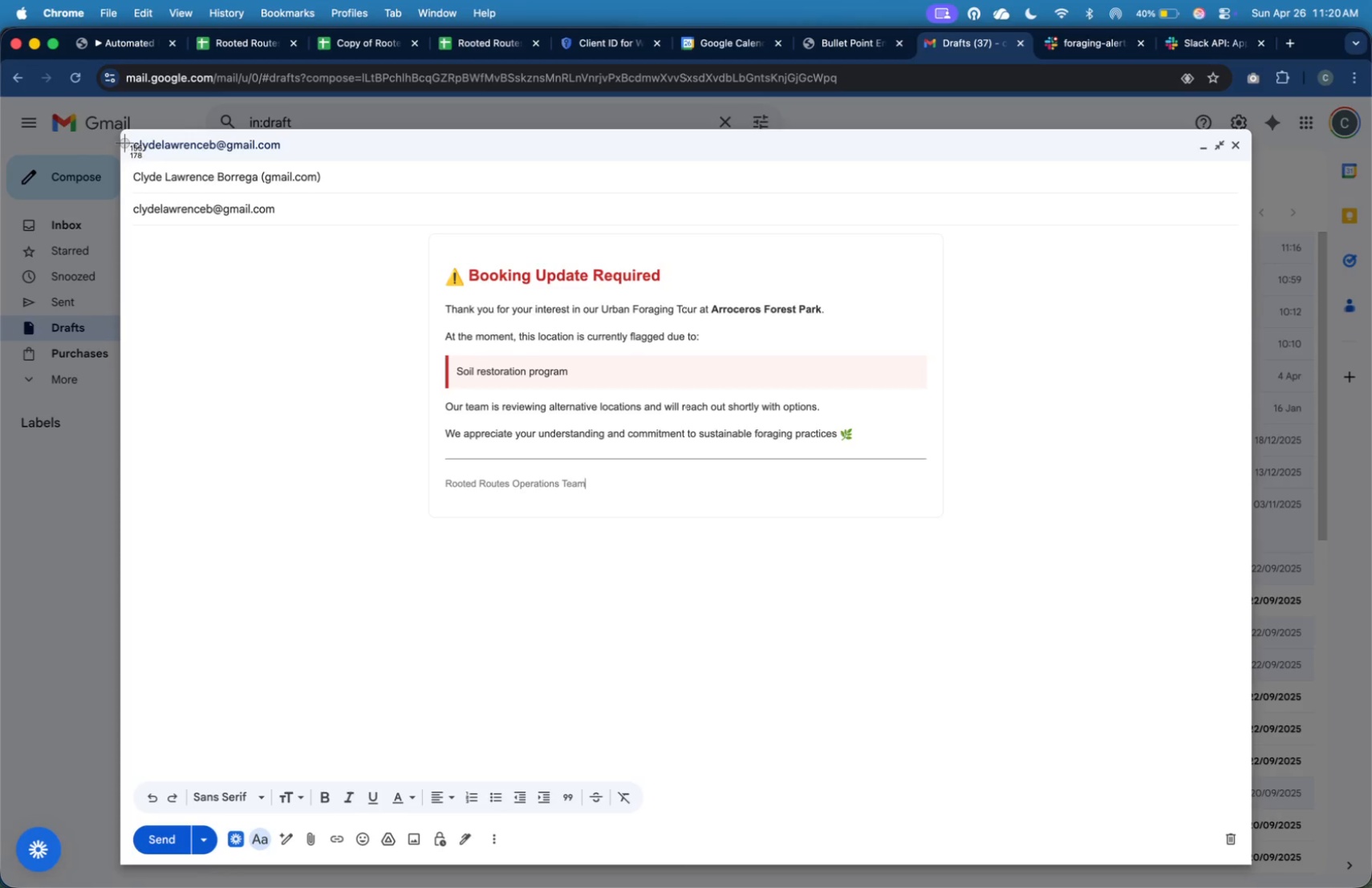 
left_click_drag(start_coordinate=[119, 128], to_coordinate=[1260, 873])
 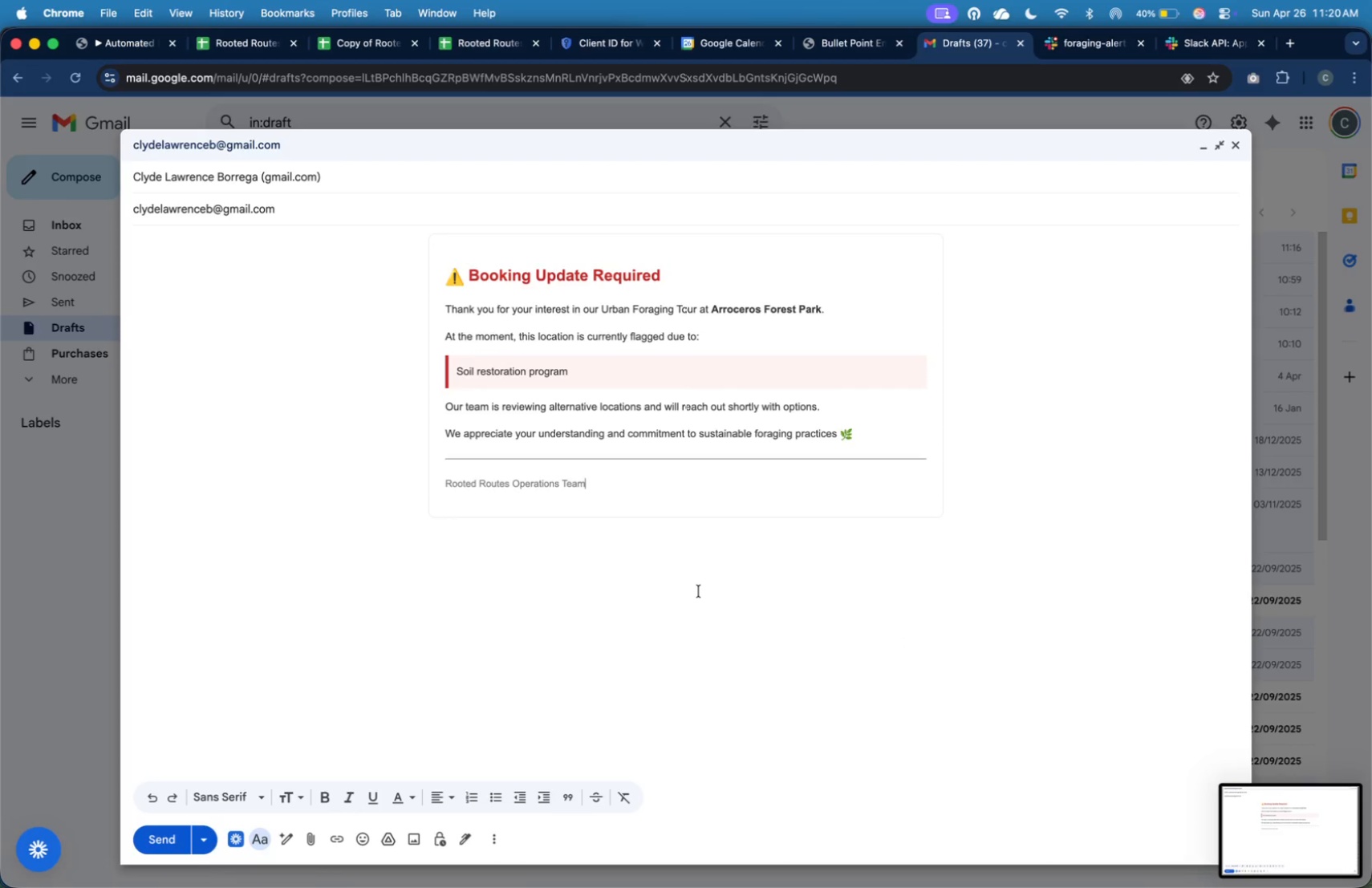 
key(Meta+Tab)
 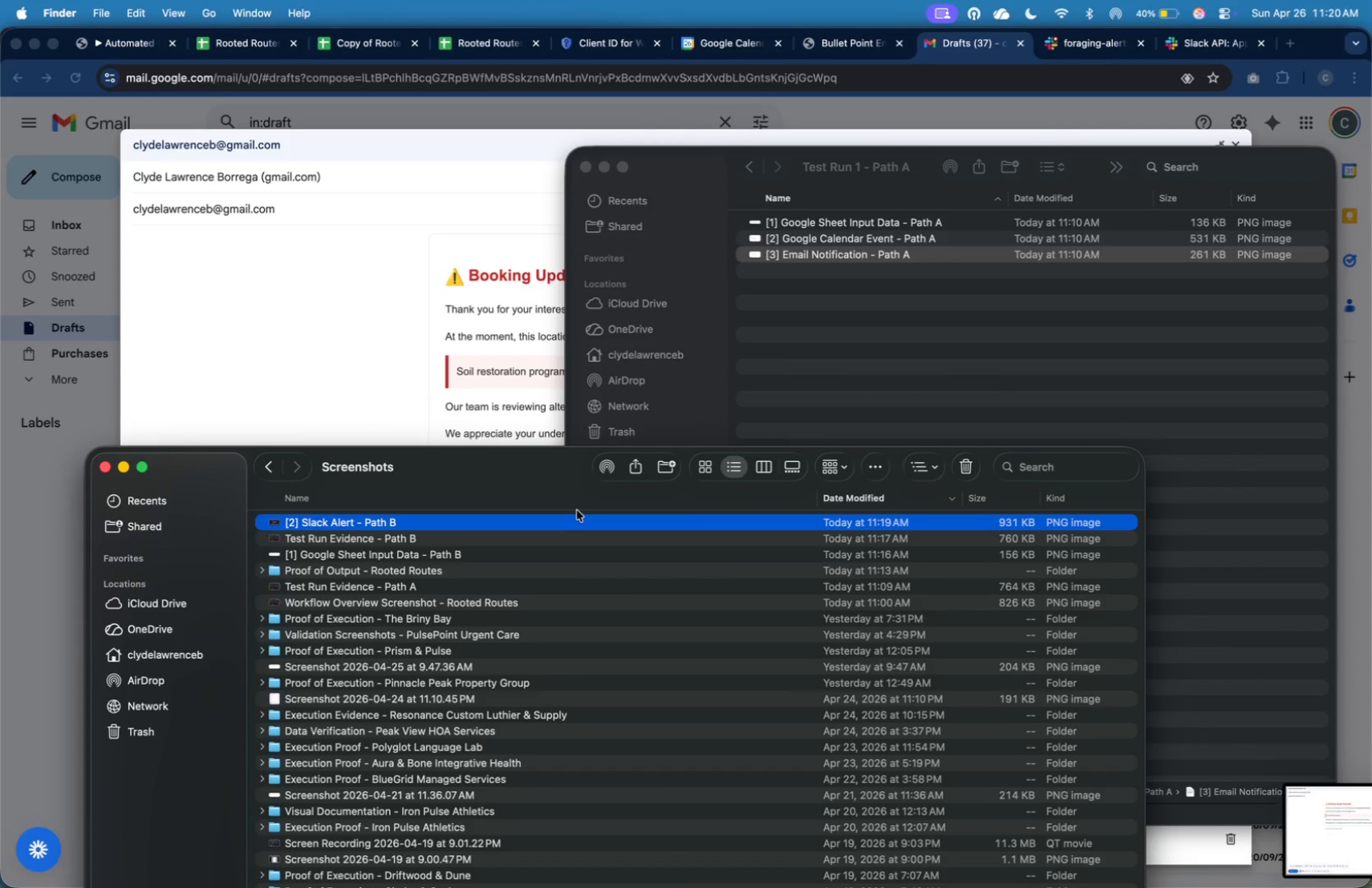 
key(Meta+Tab)
 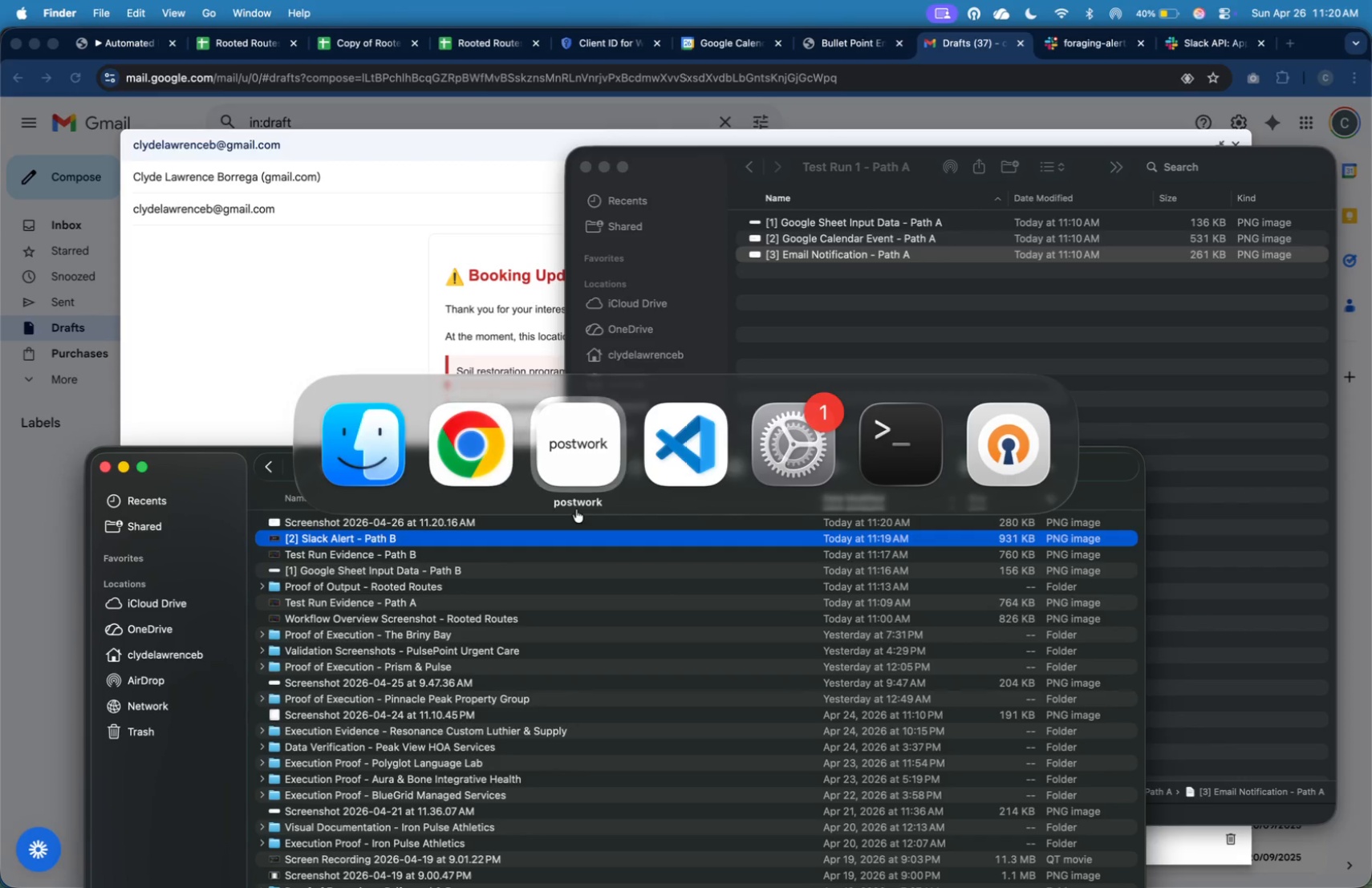 
key(Meta+Tab)